 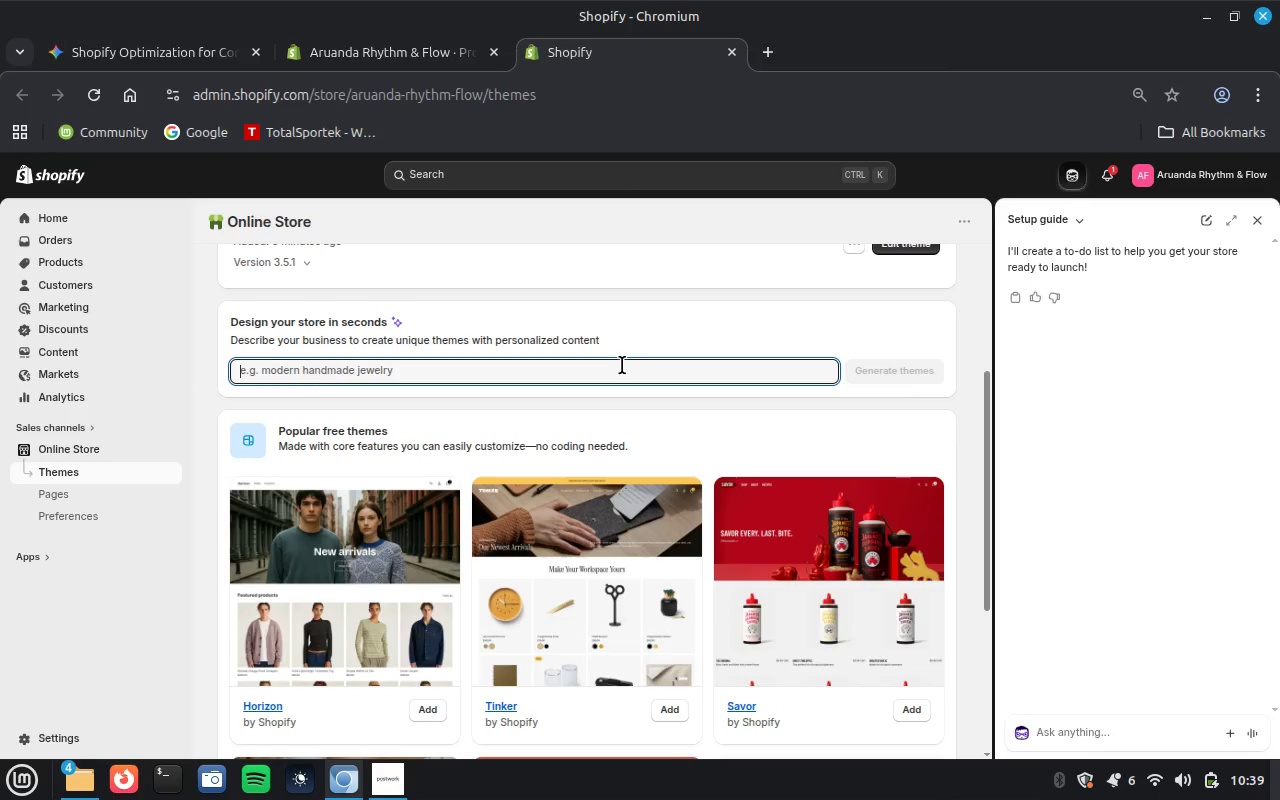 
key(Control+V)
 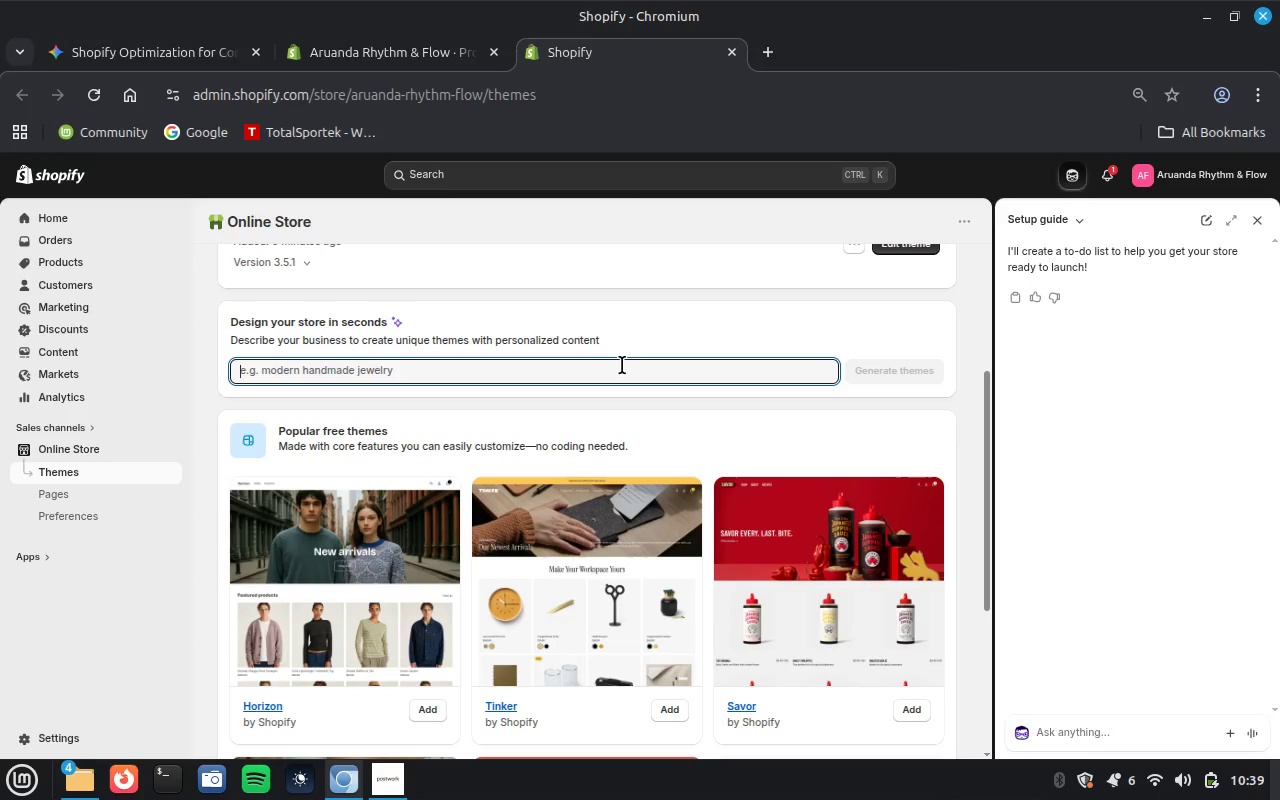 
key(Enter)
 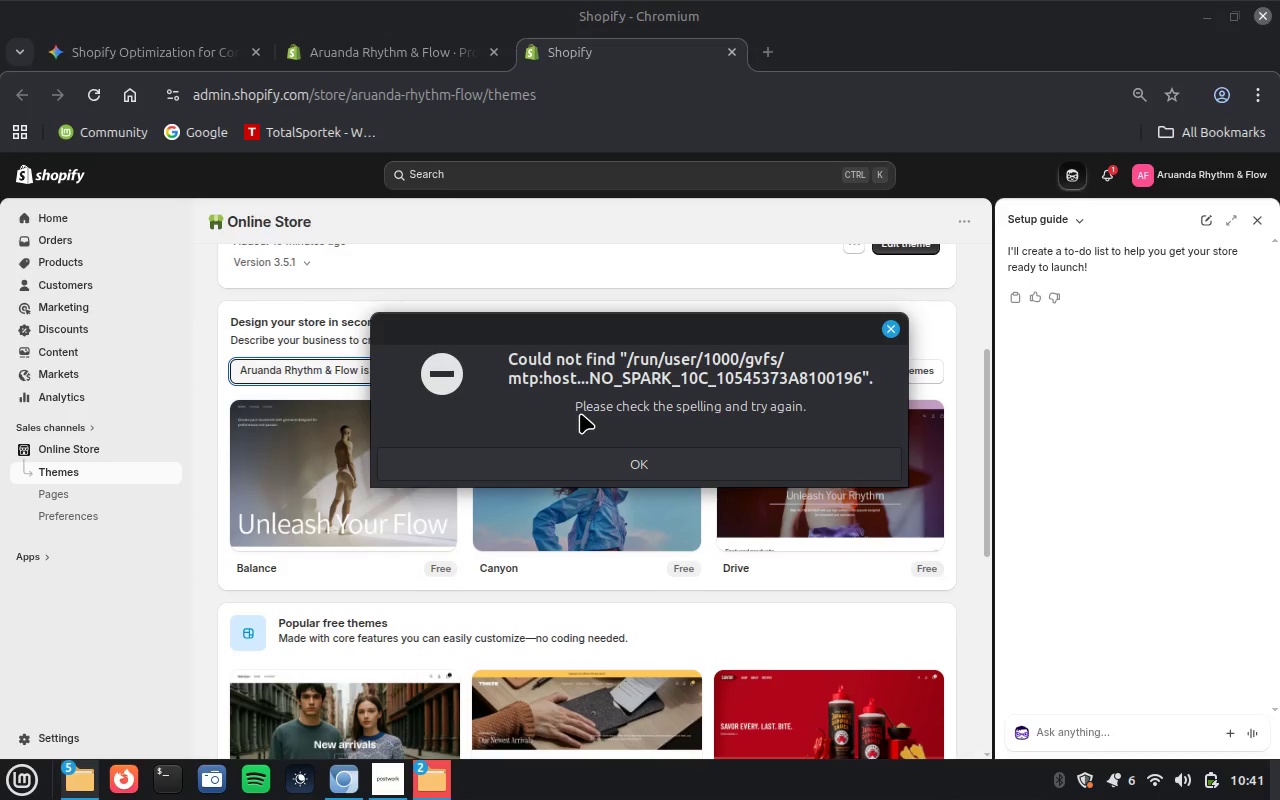 
wait(85.39)
 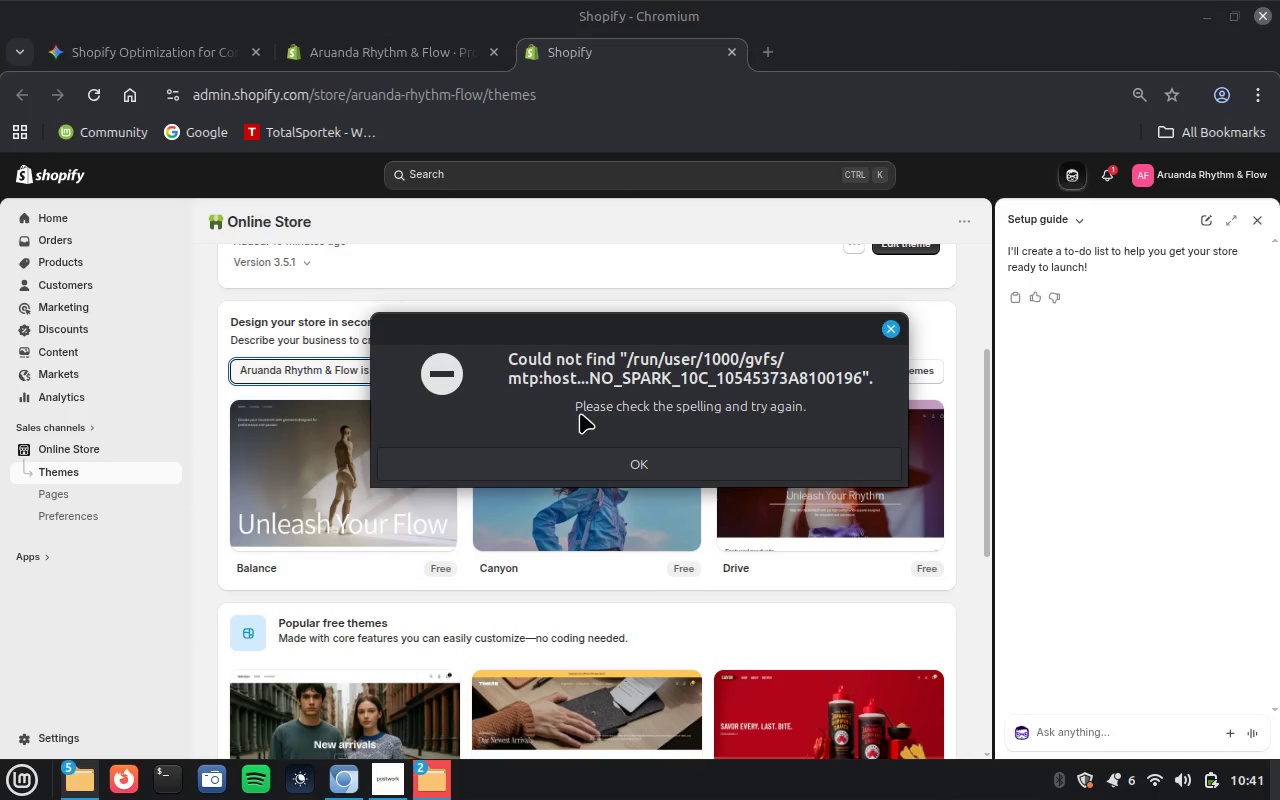 
left_click([668, 475])
 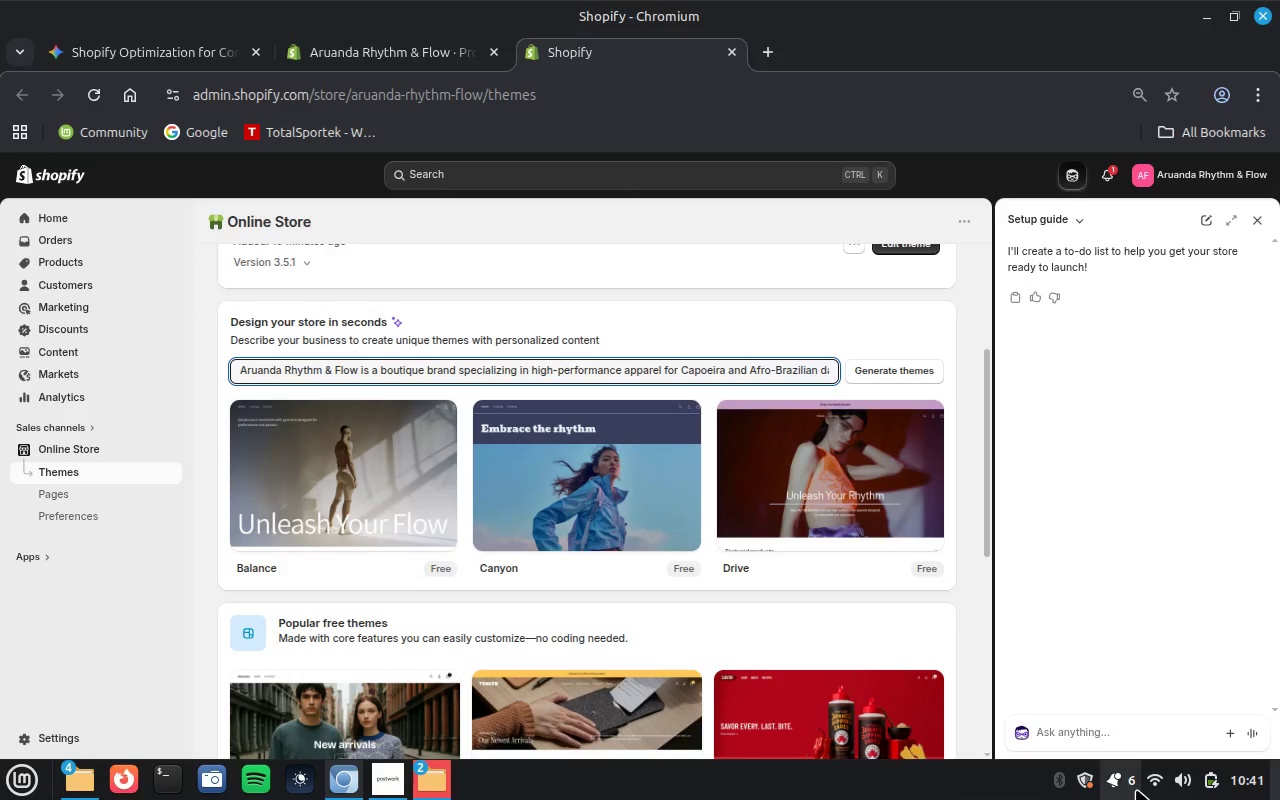 
left_click([1165, 778])
 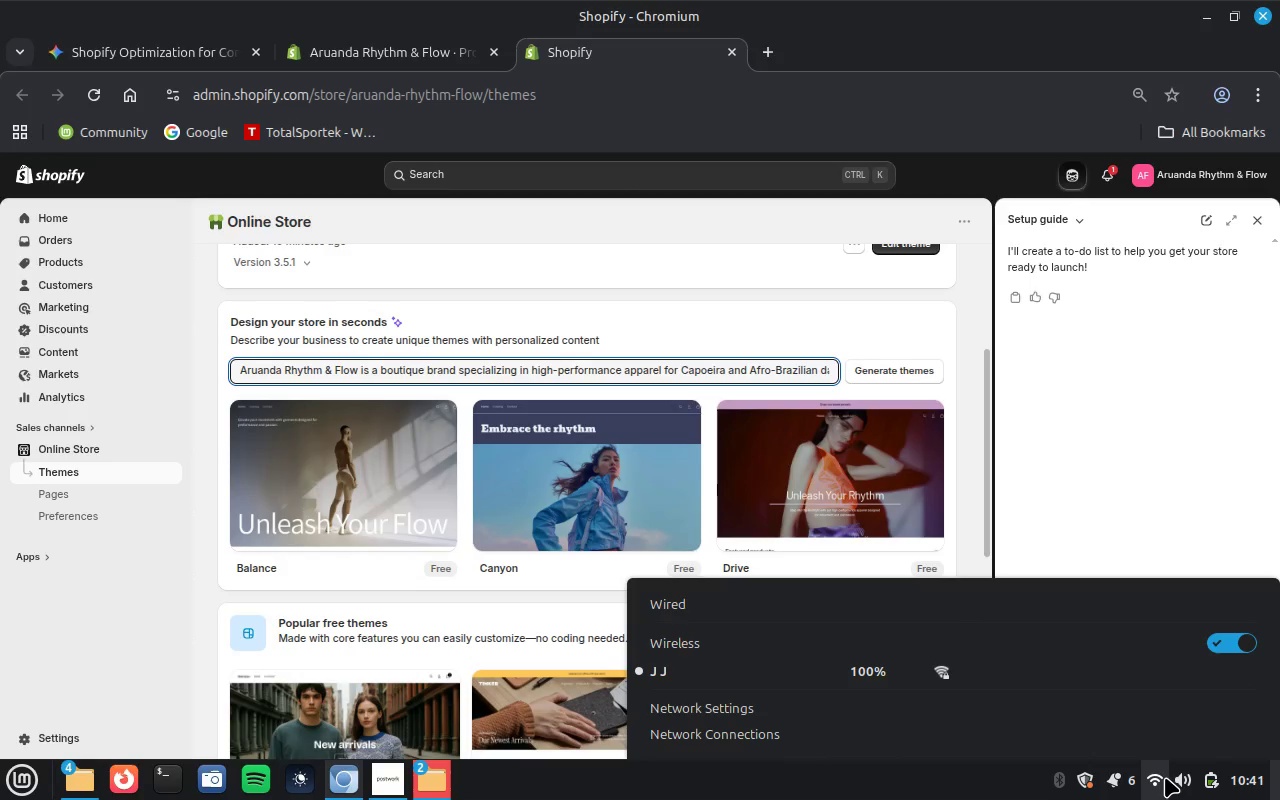 
left_click([1165, 777])
 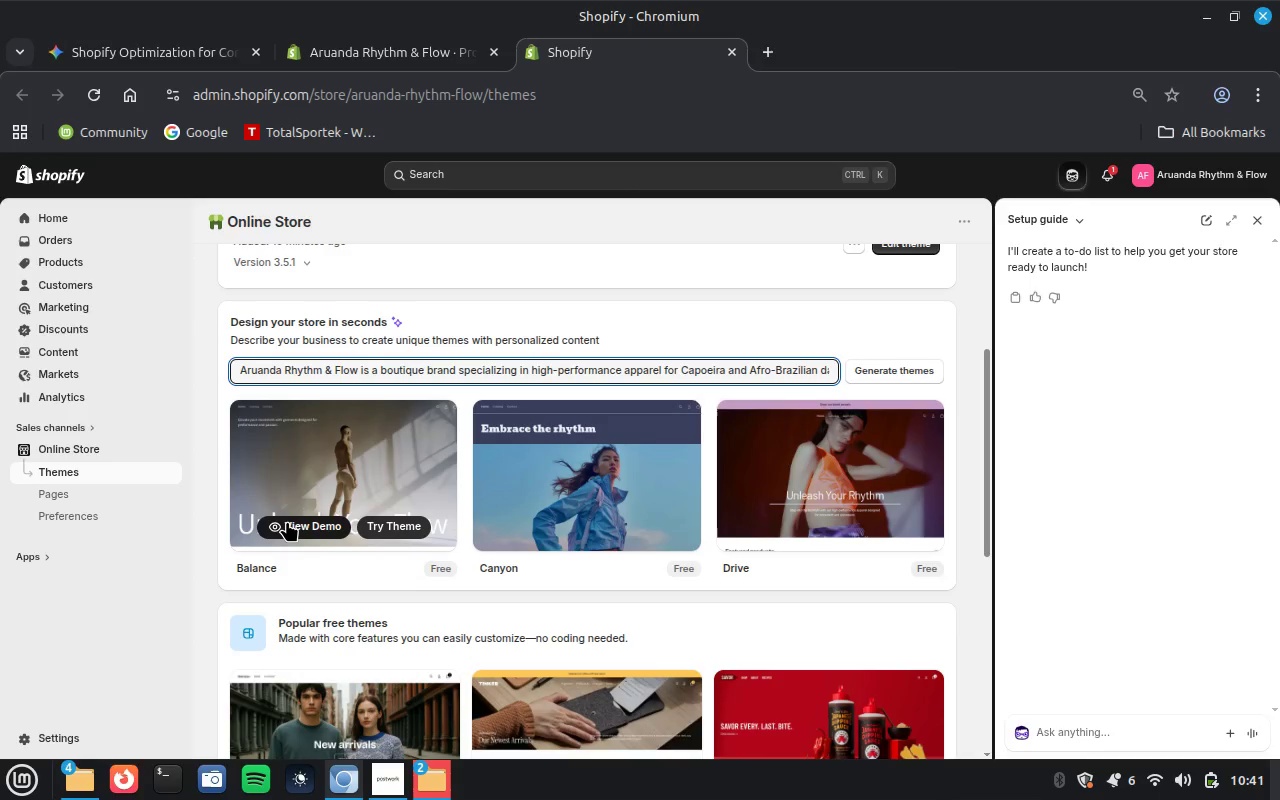 
wait(6.22)
 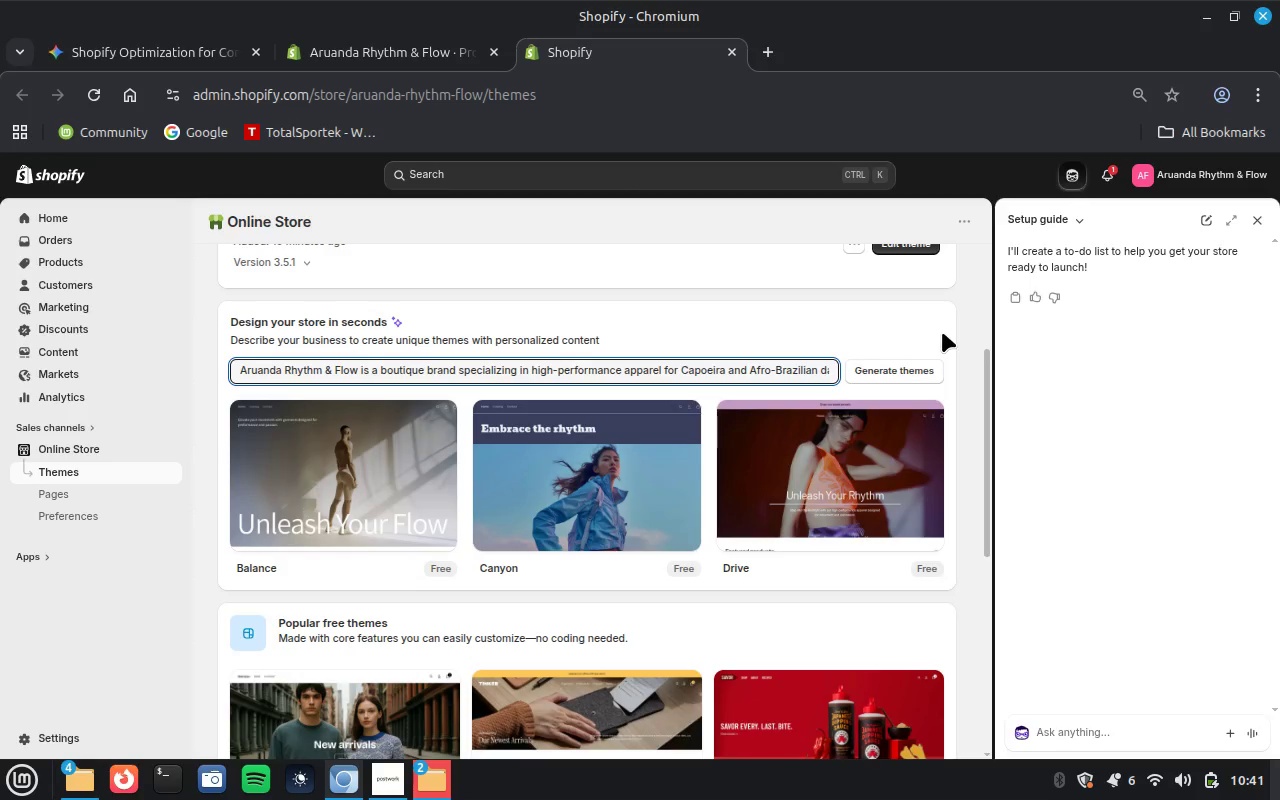 
mouse_move([26, 570])
 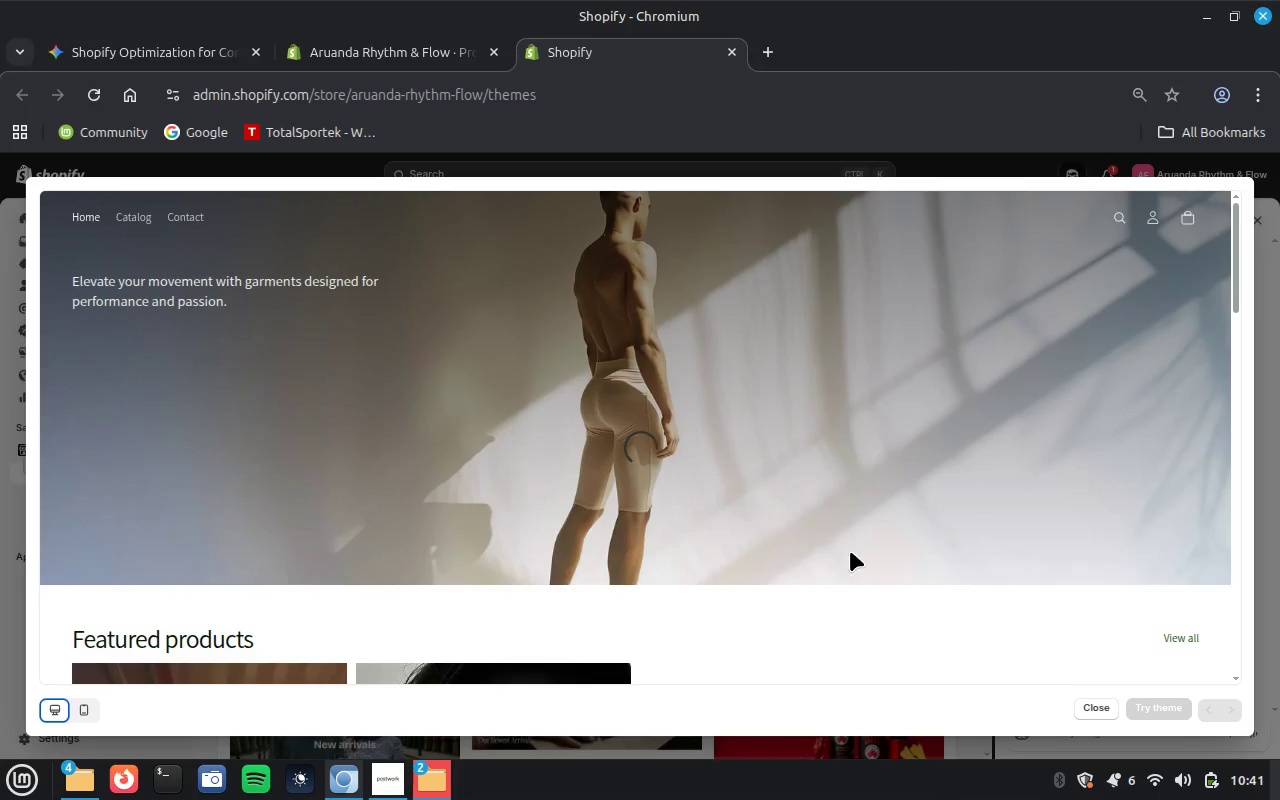 
wait(7.64)
 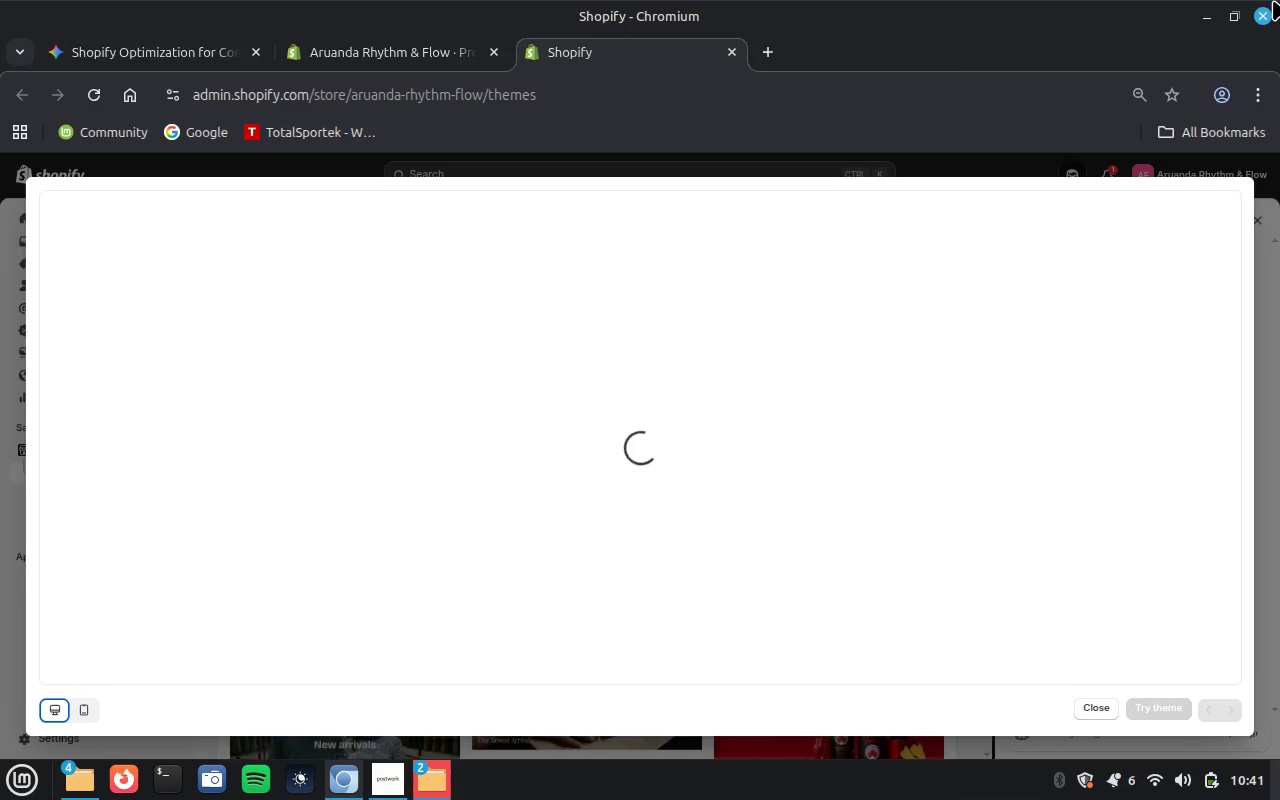 
scroll: coordinate [849, 550], scroll_direction: down, amount: 6.0
 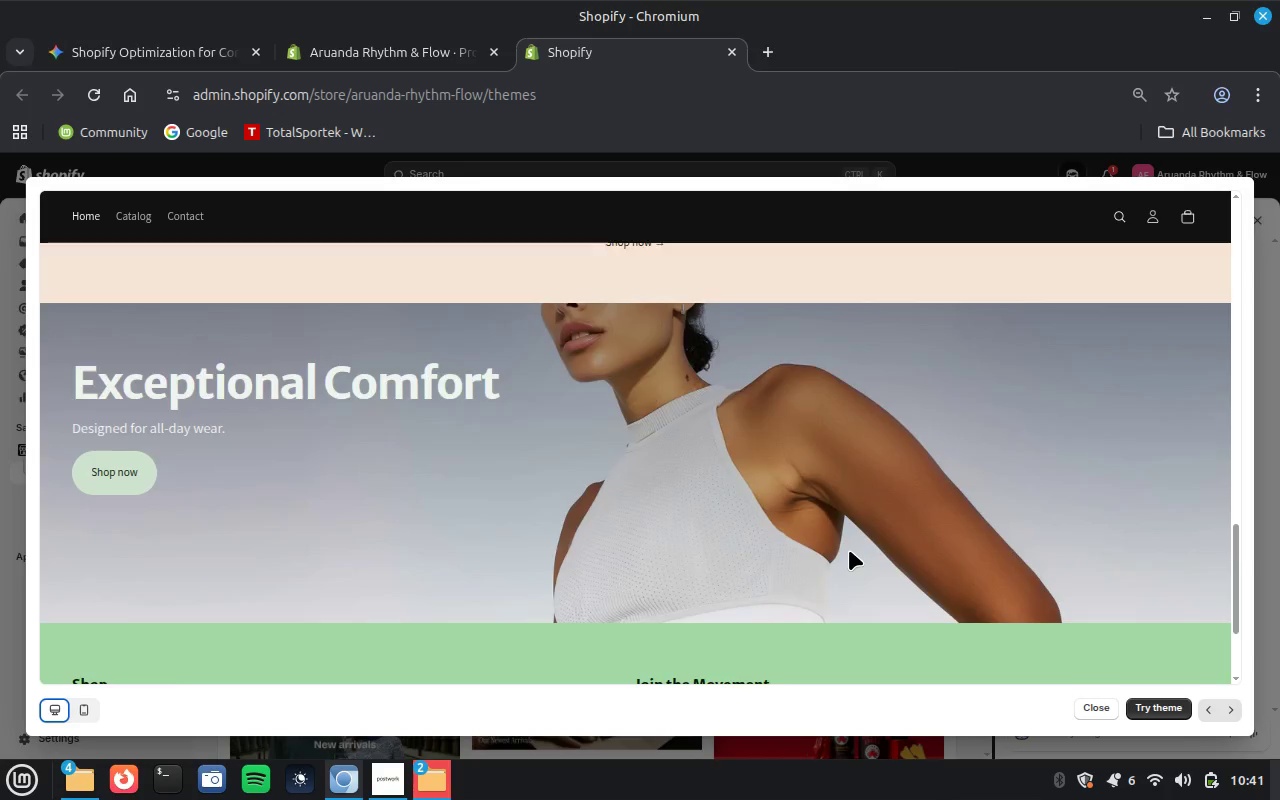 
scroll: coordinate [849, 550], scroll_direction: up, amount: 19.0
 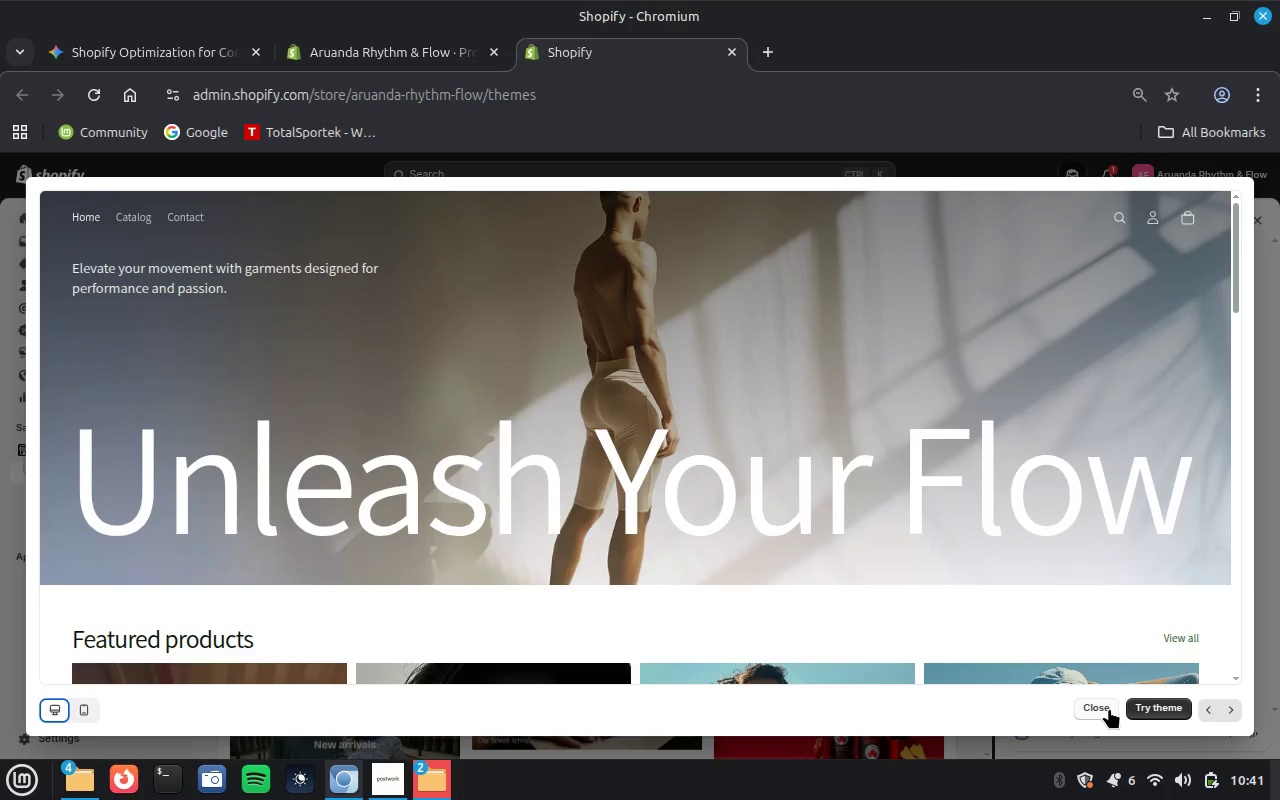 
left_click([1095, 705])
 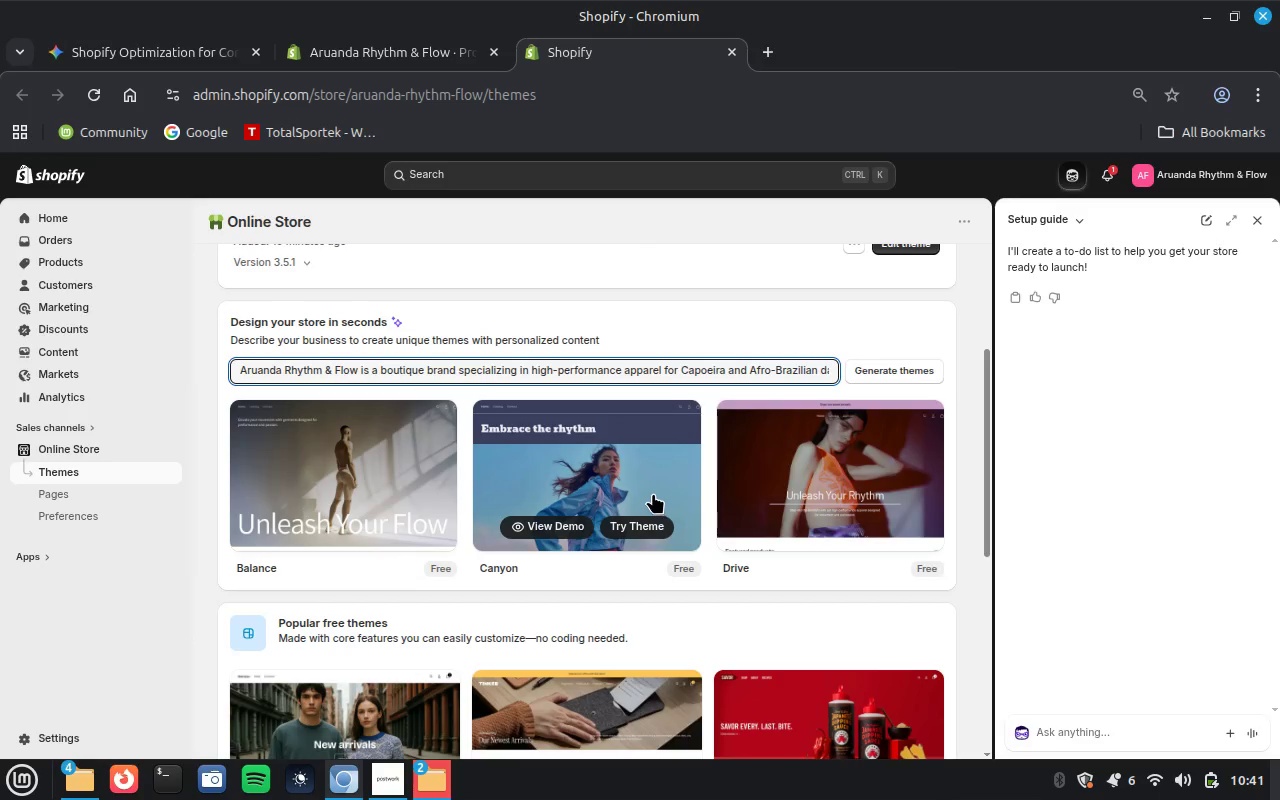 
wait(5.99)
 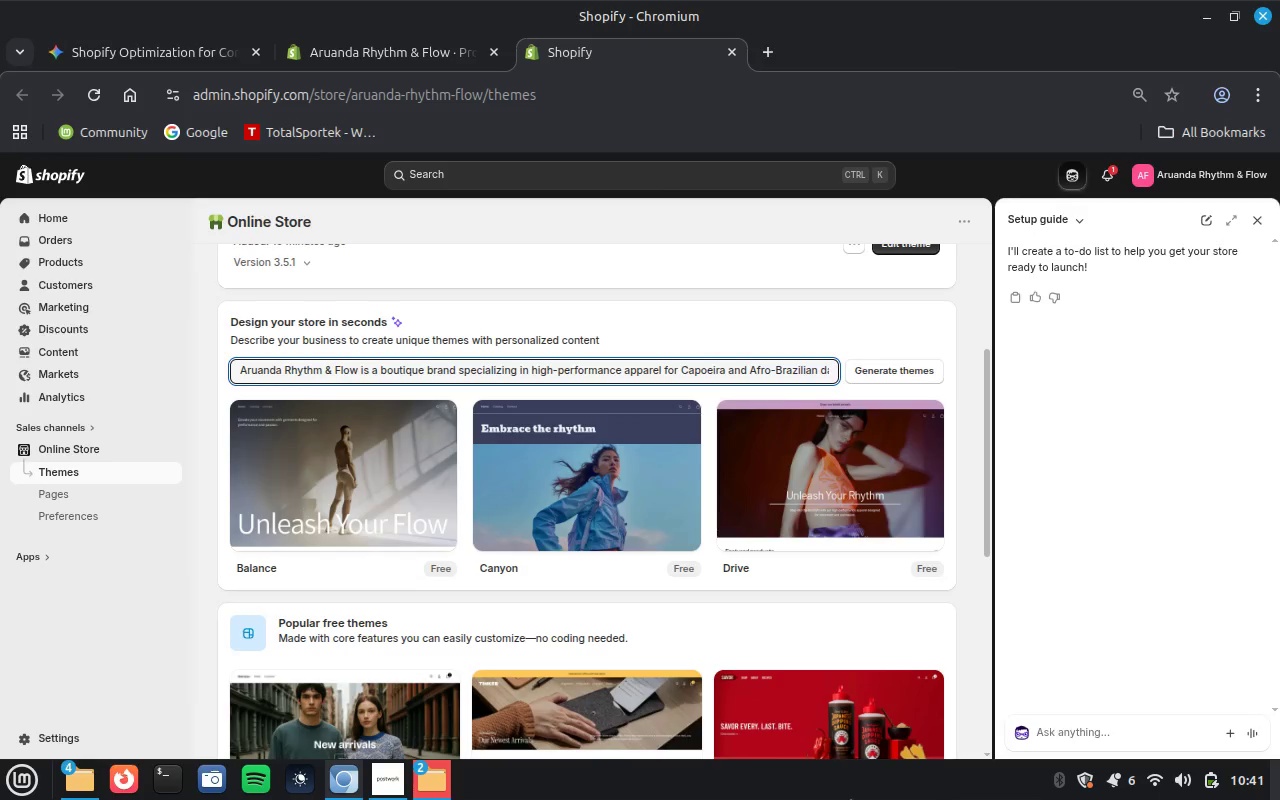 
left_click([569, 528])
 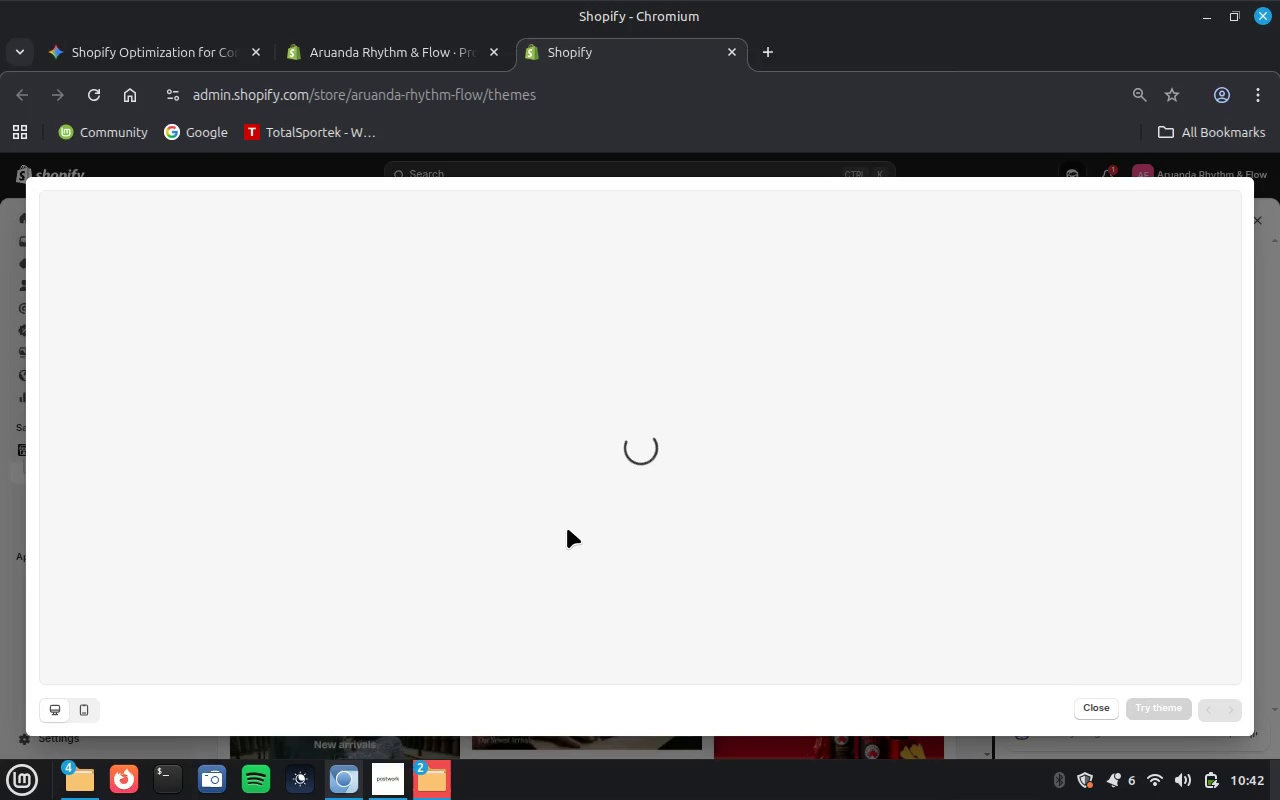 
wait(11.14)
 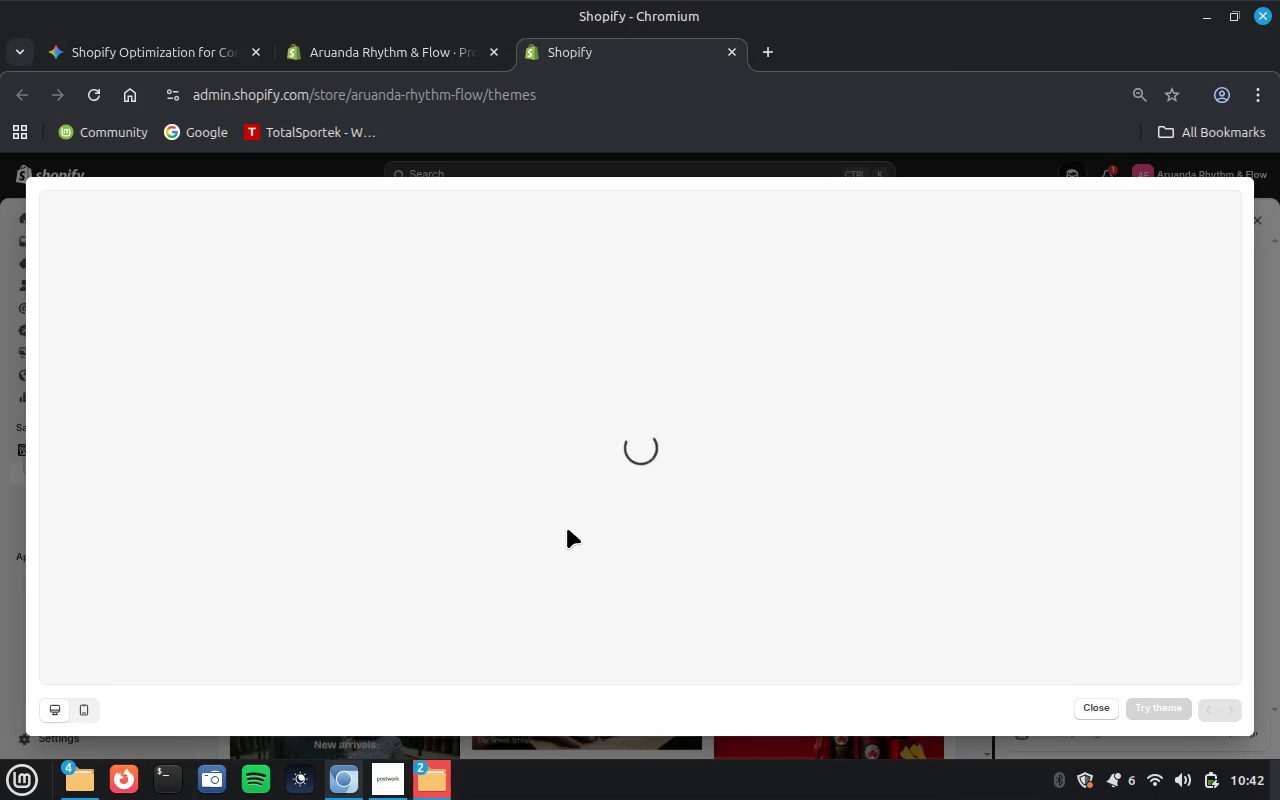 
scroll: coordinate [819, 533], scroll_direction: down, amount: 1.0
 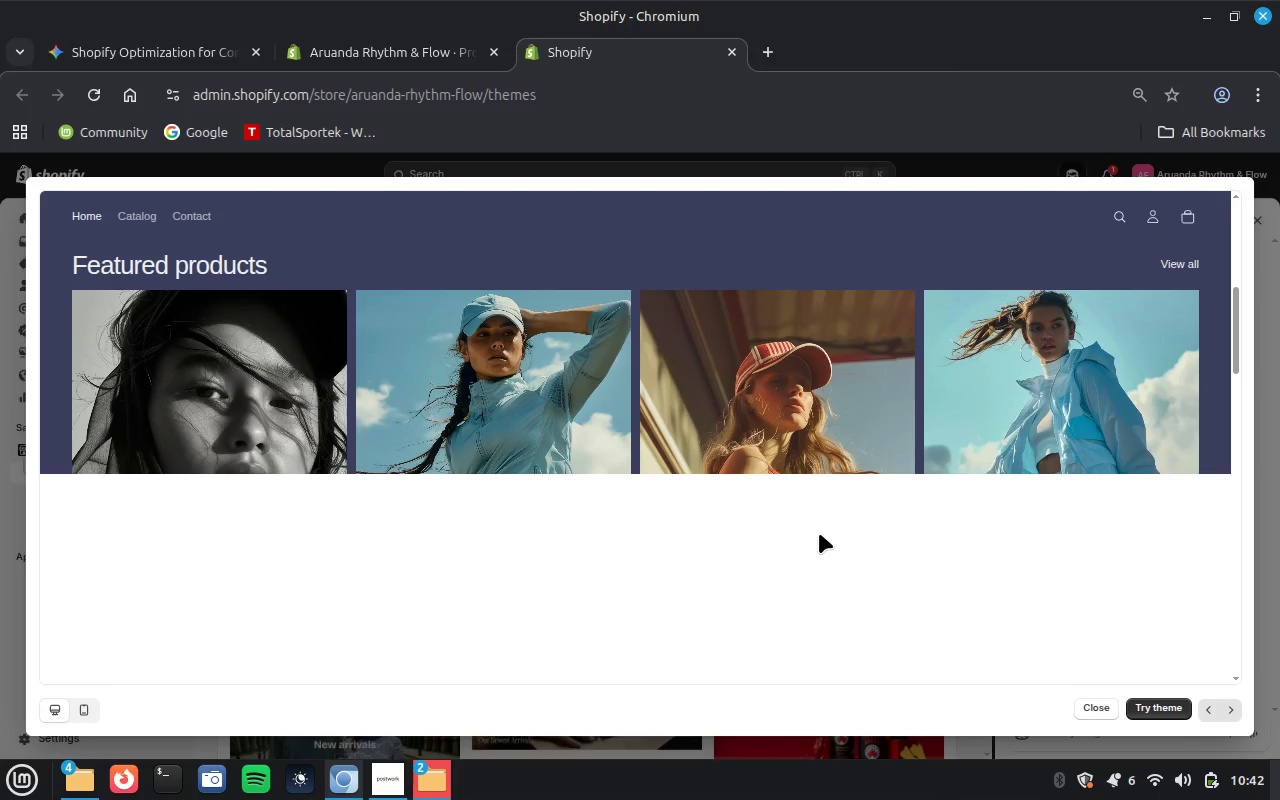 
scroll: coordinate [819, 533], scroll_direction: up, amount: 2.0
 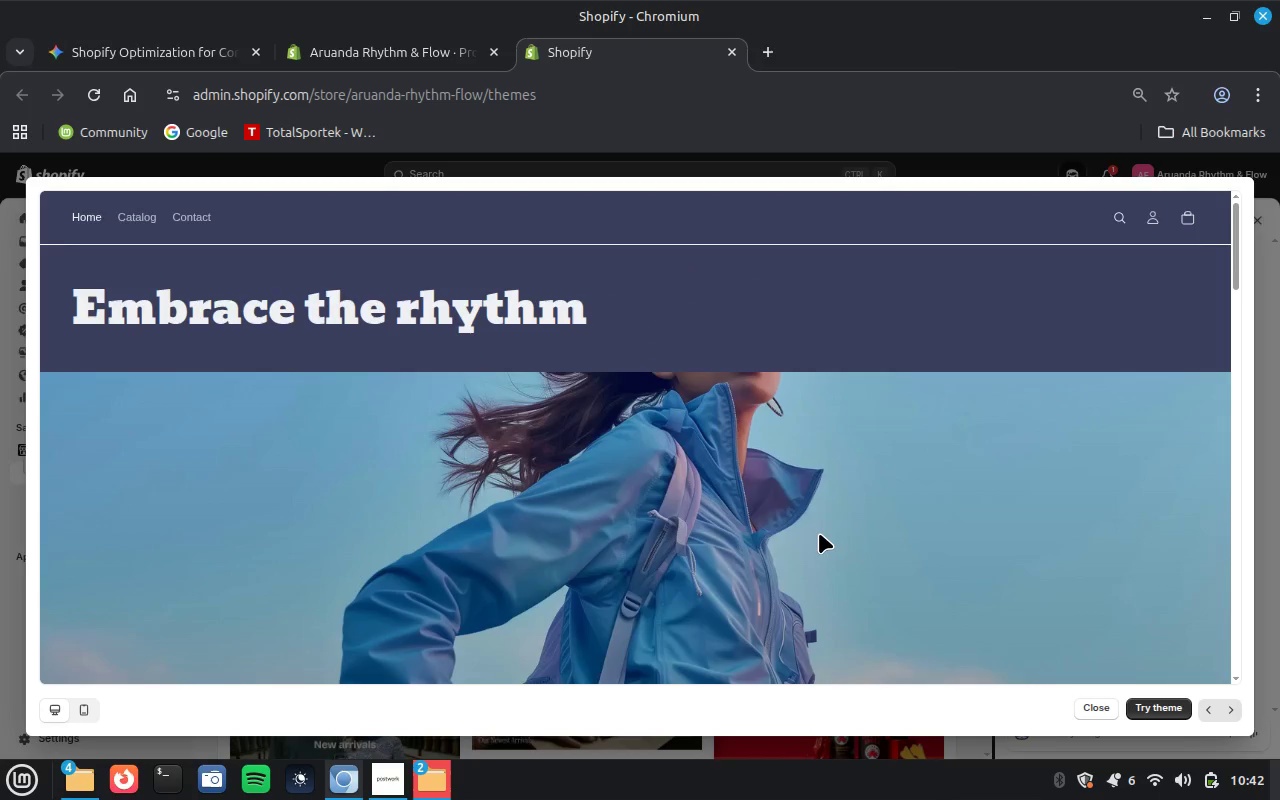 
scroll: coordinate [819, 533], scroll_direction: down, amount: 6.0
 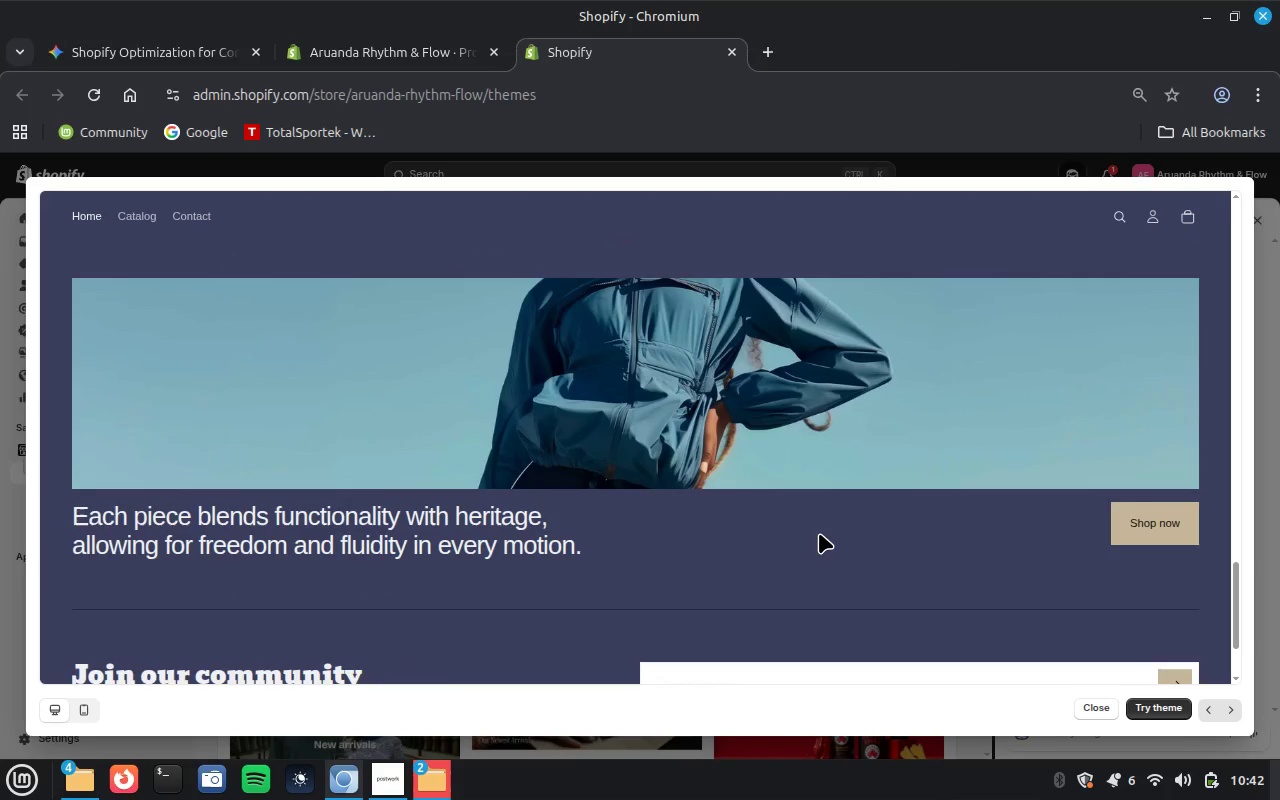 
scroll: coordinate [819, 533], scroll_direction: up, amount: 1.0
 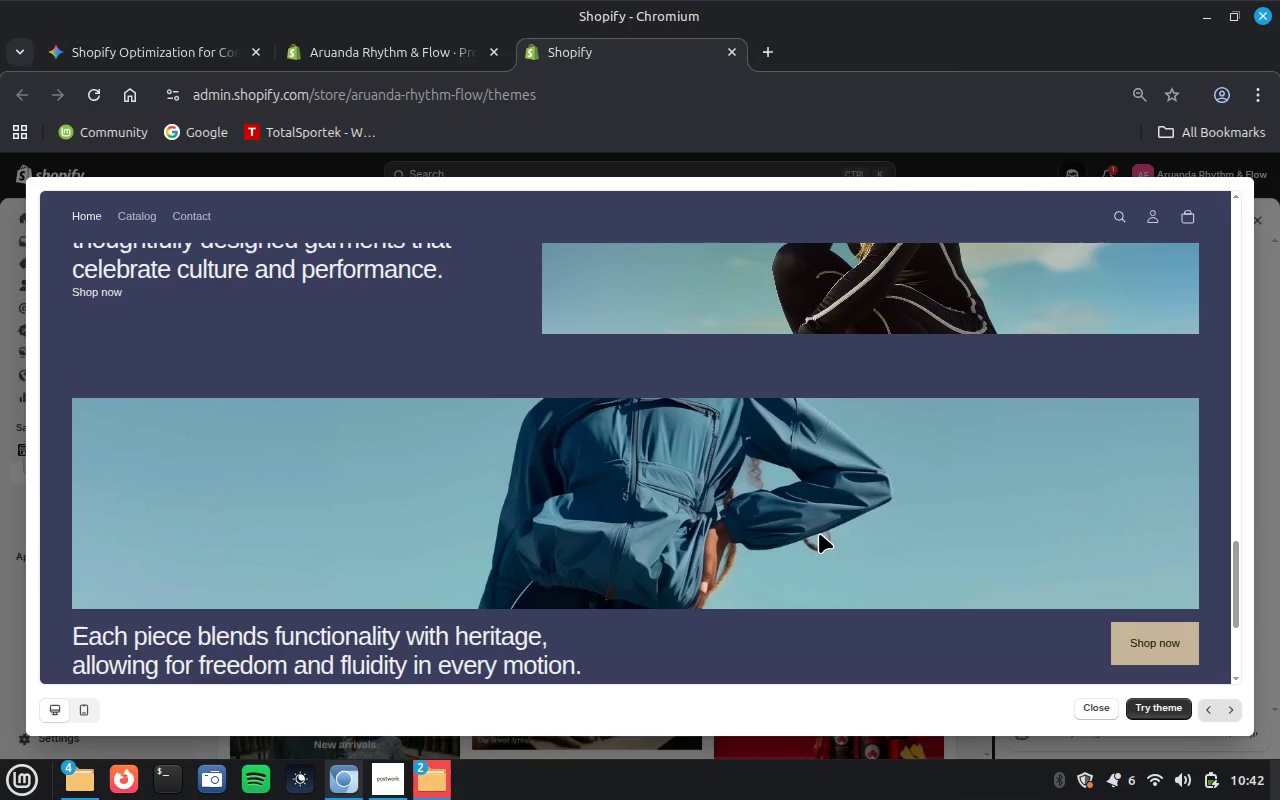 
scroll: coordinate [819, 533], scroll_direction: down, amount: 6.0
 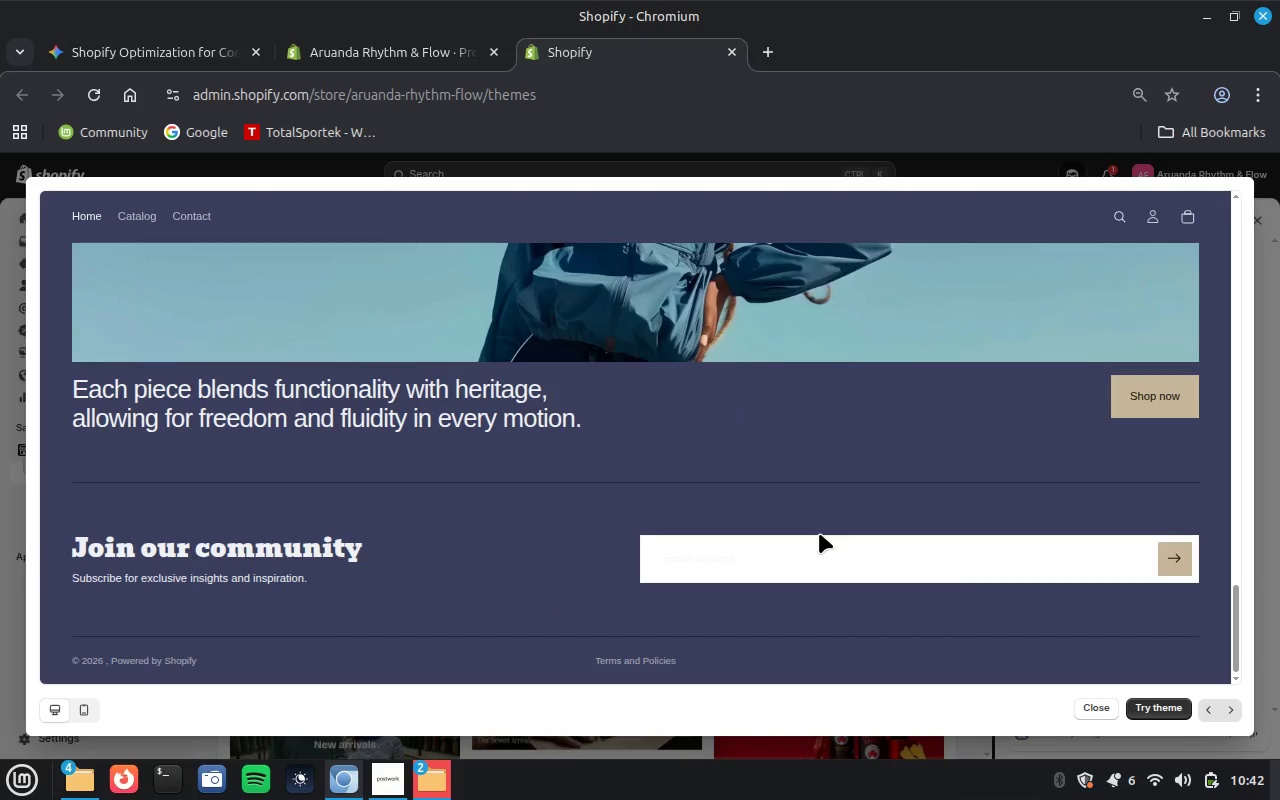 
scroll: coordinate [819, 533], scroll_direction: up, amount: 28.0
 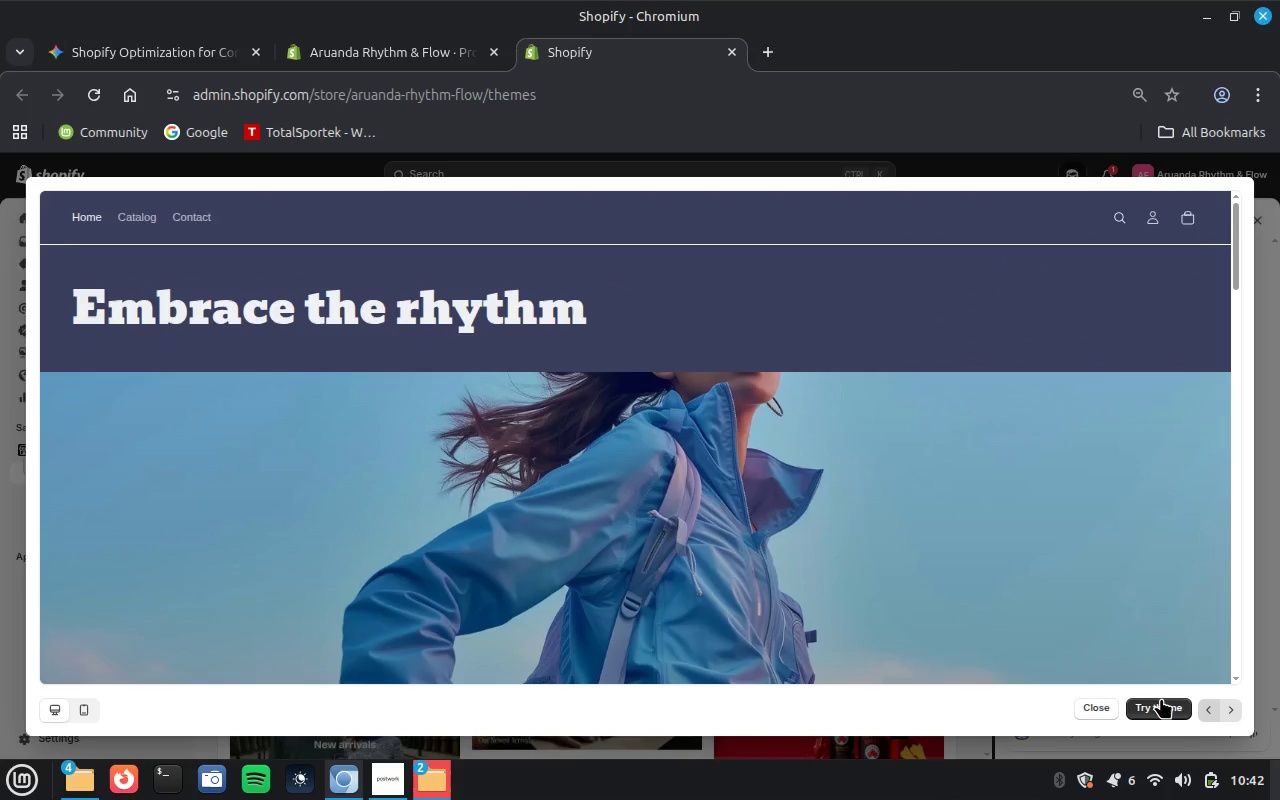 
left_click([1161, 698])
 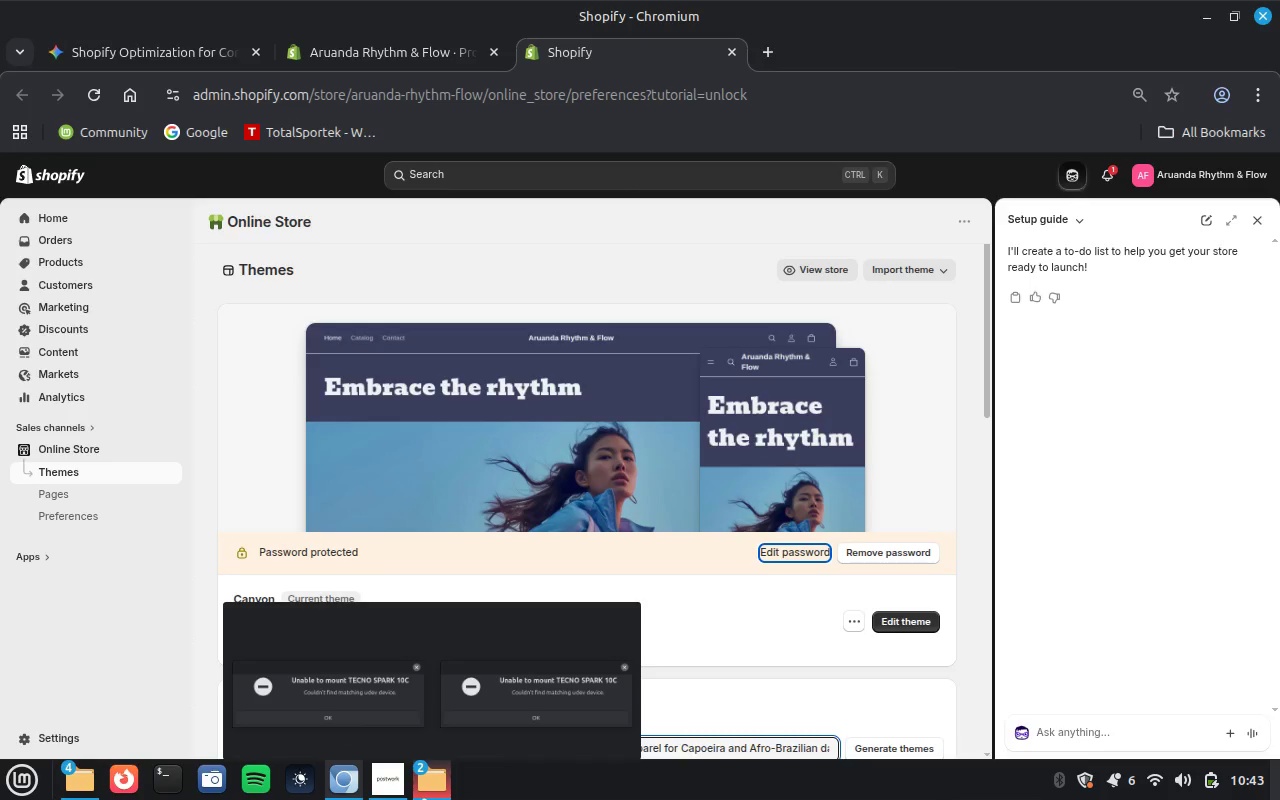 
wait(44.08)
 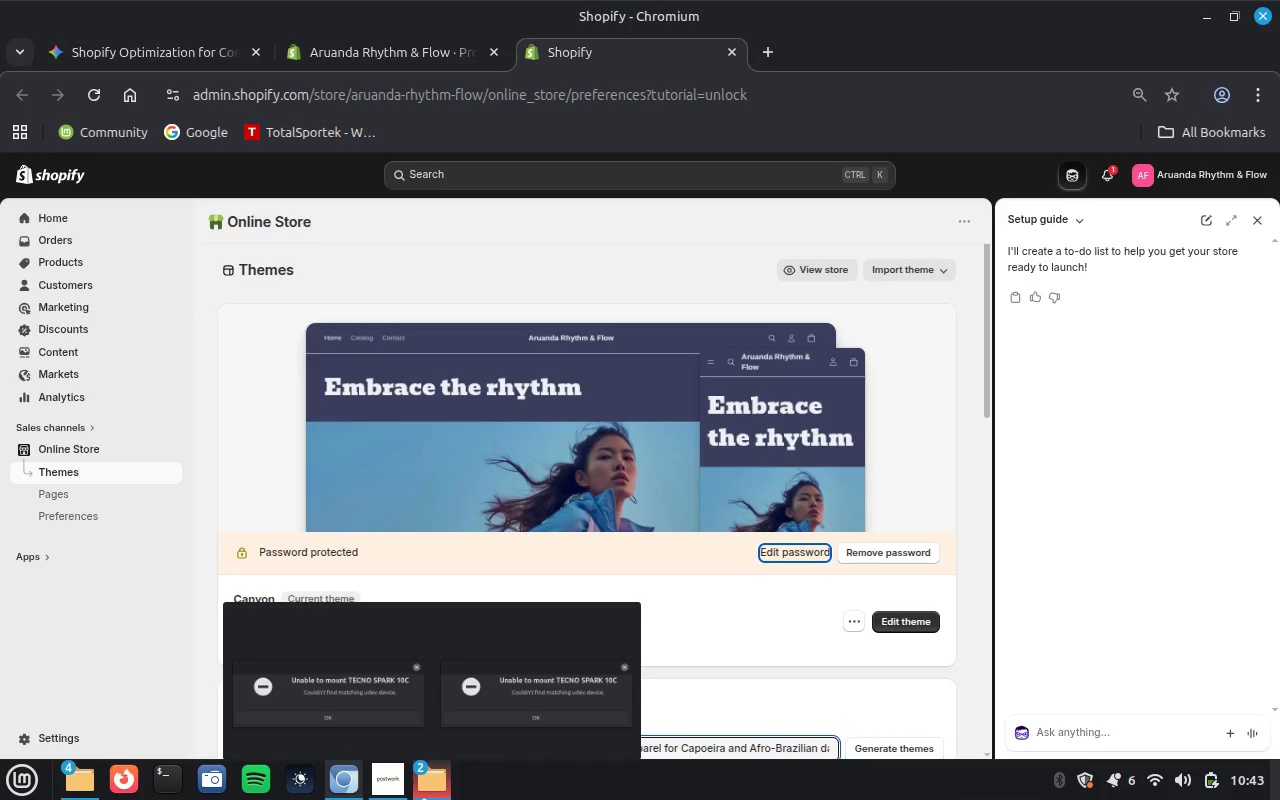 
right_click([419, 779])
 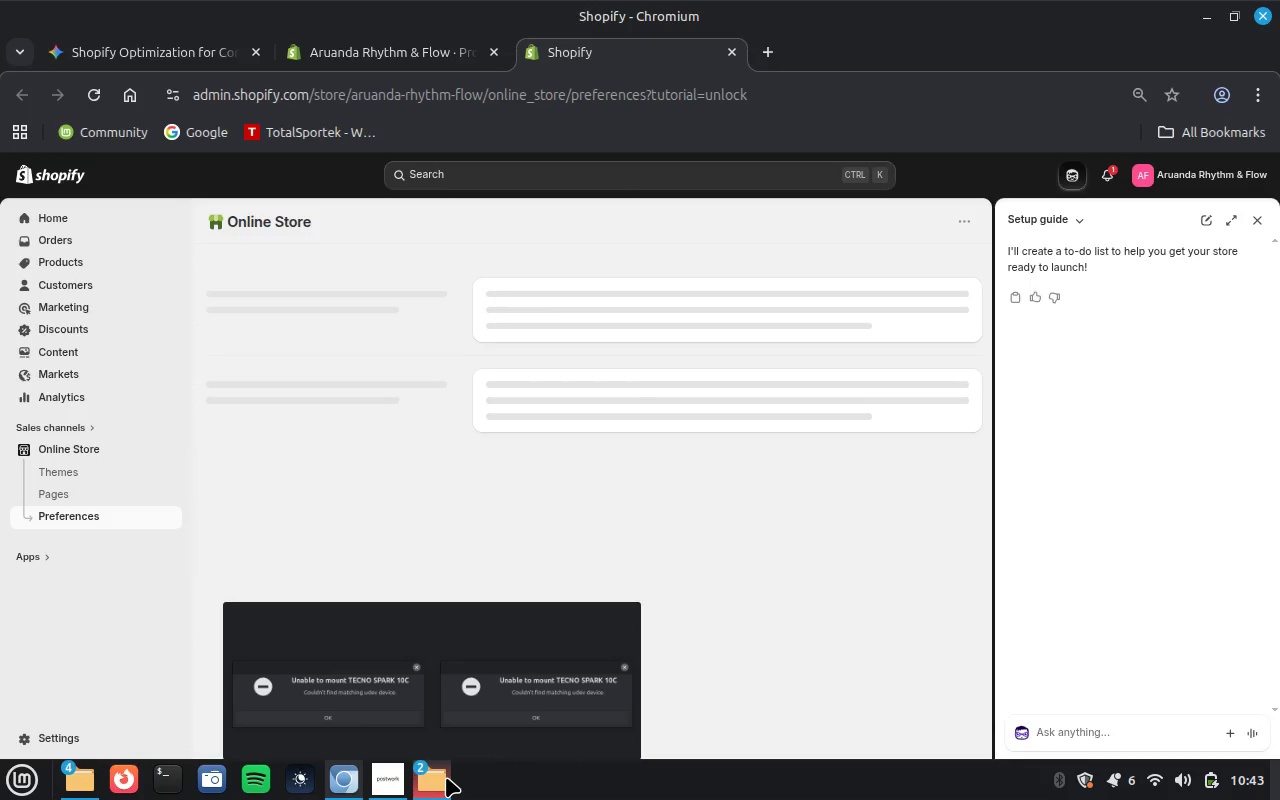 
right_click([446, 780])
 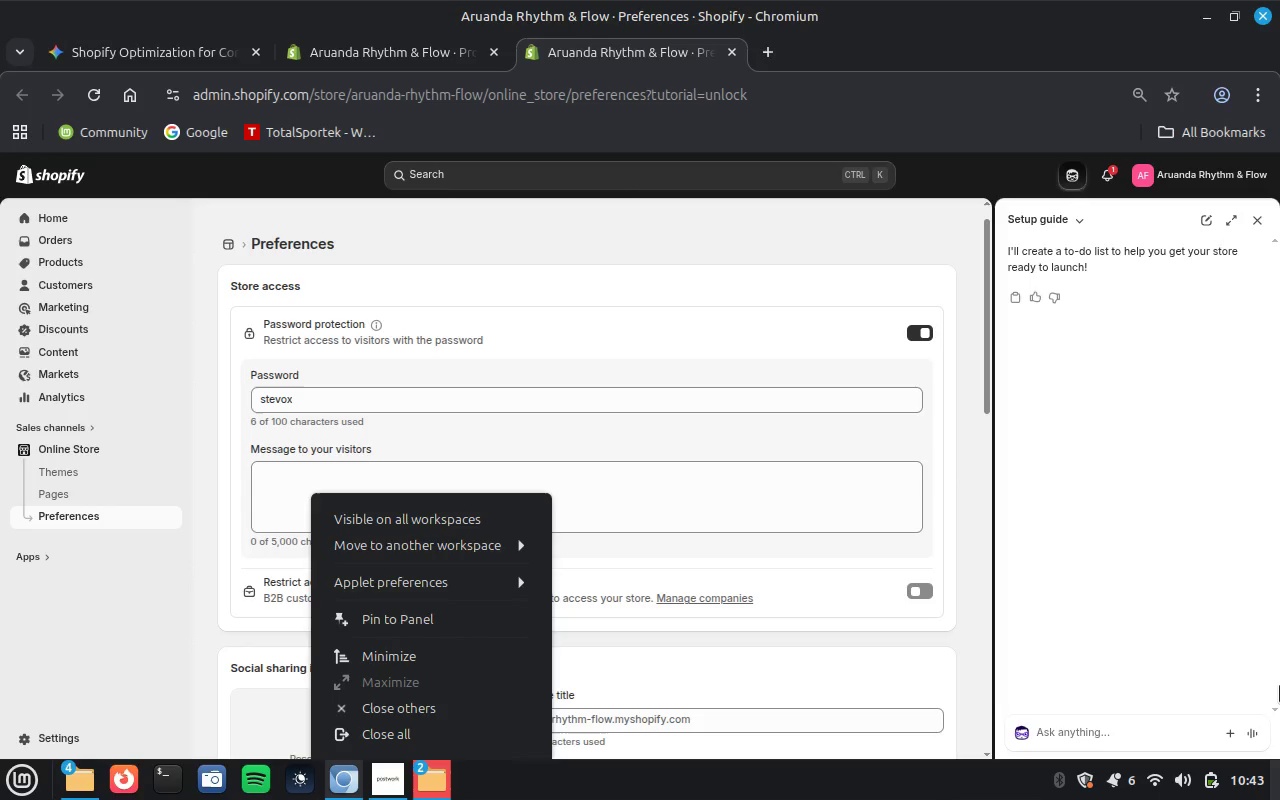 
wait(31.67)
 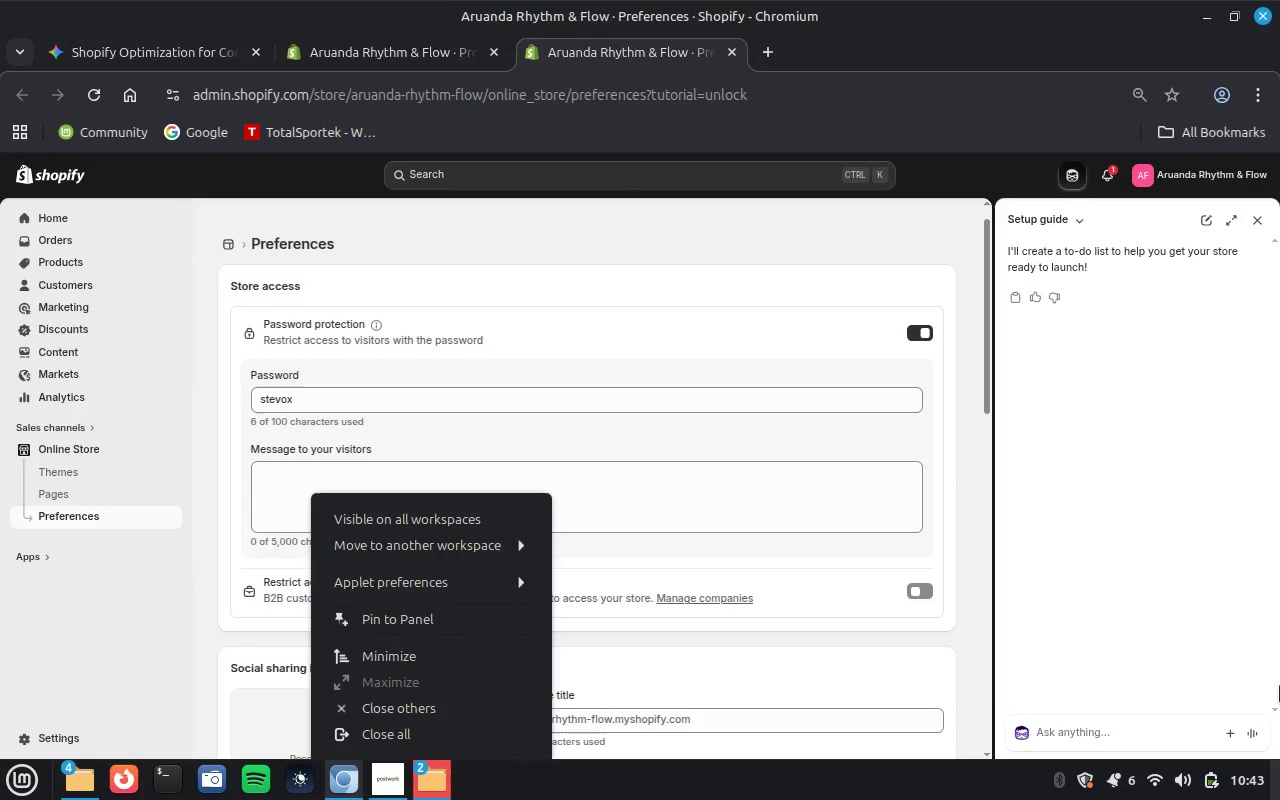 
left_click([384, 772])